 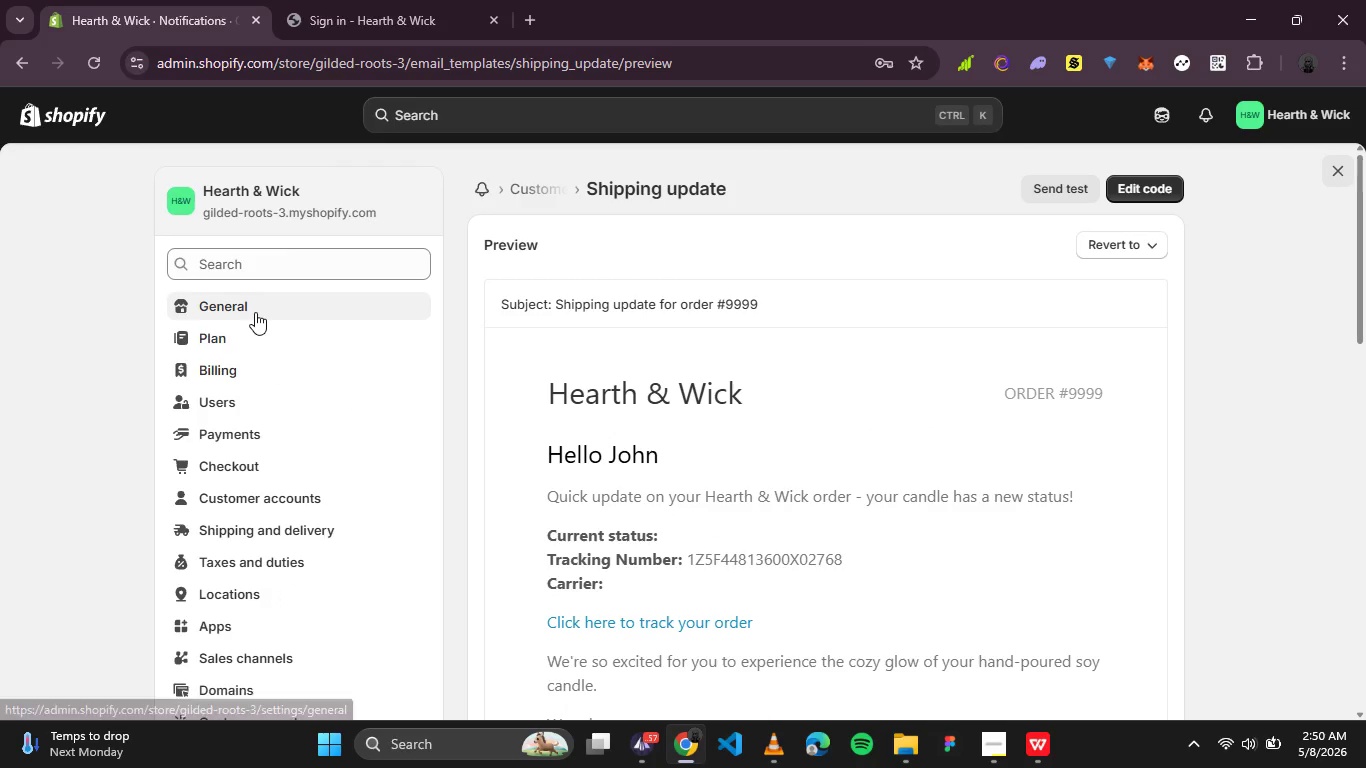 
left_click([611, 190])
 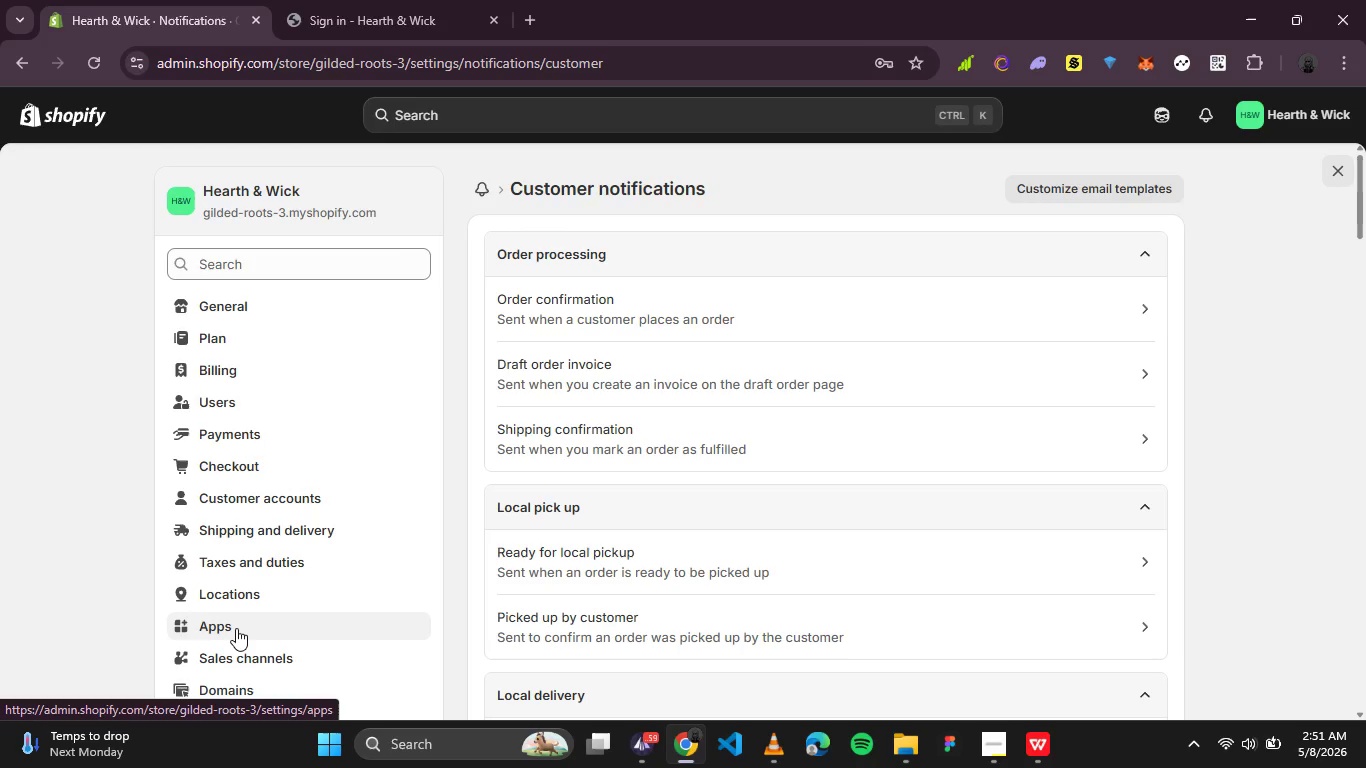 
wait(66.98)
 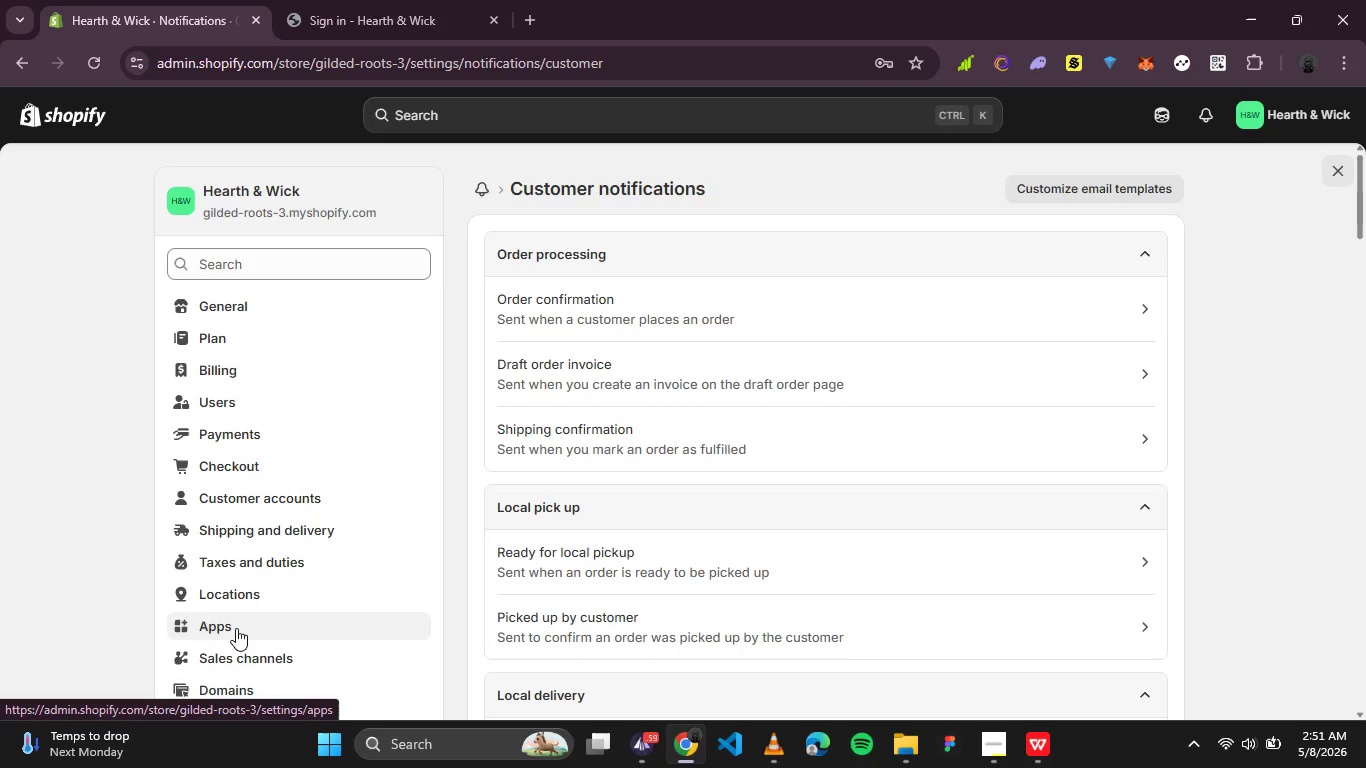 
left_click([49, 111])
 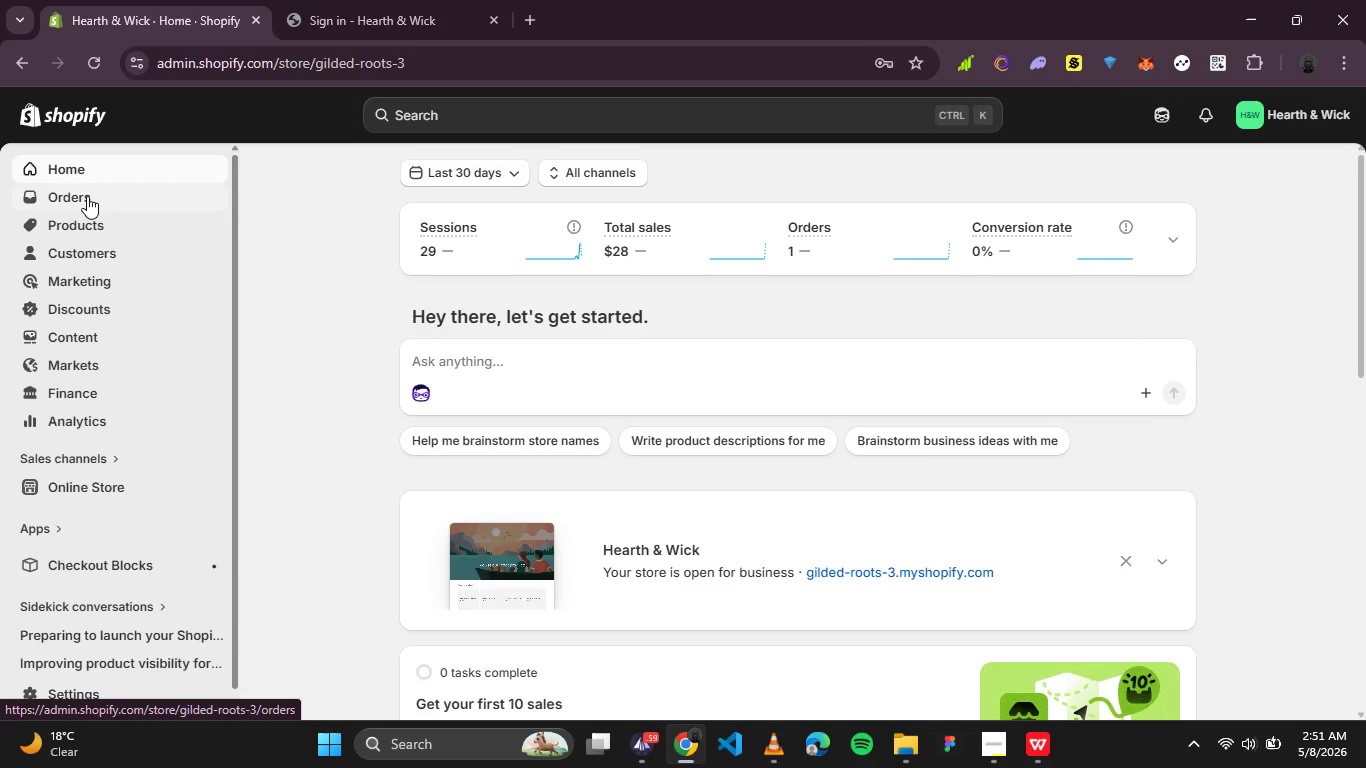 
wait(13.22)
 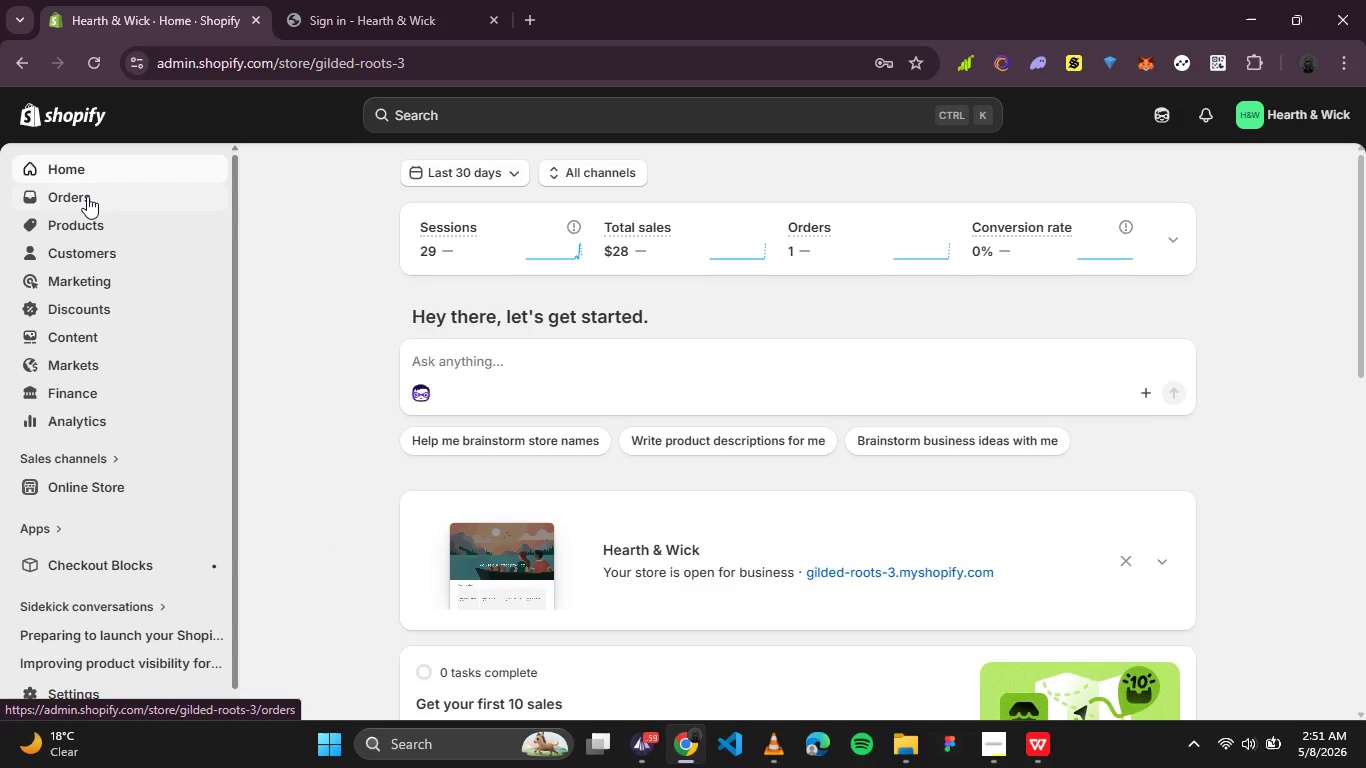 
left_click([1214, 168])
 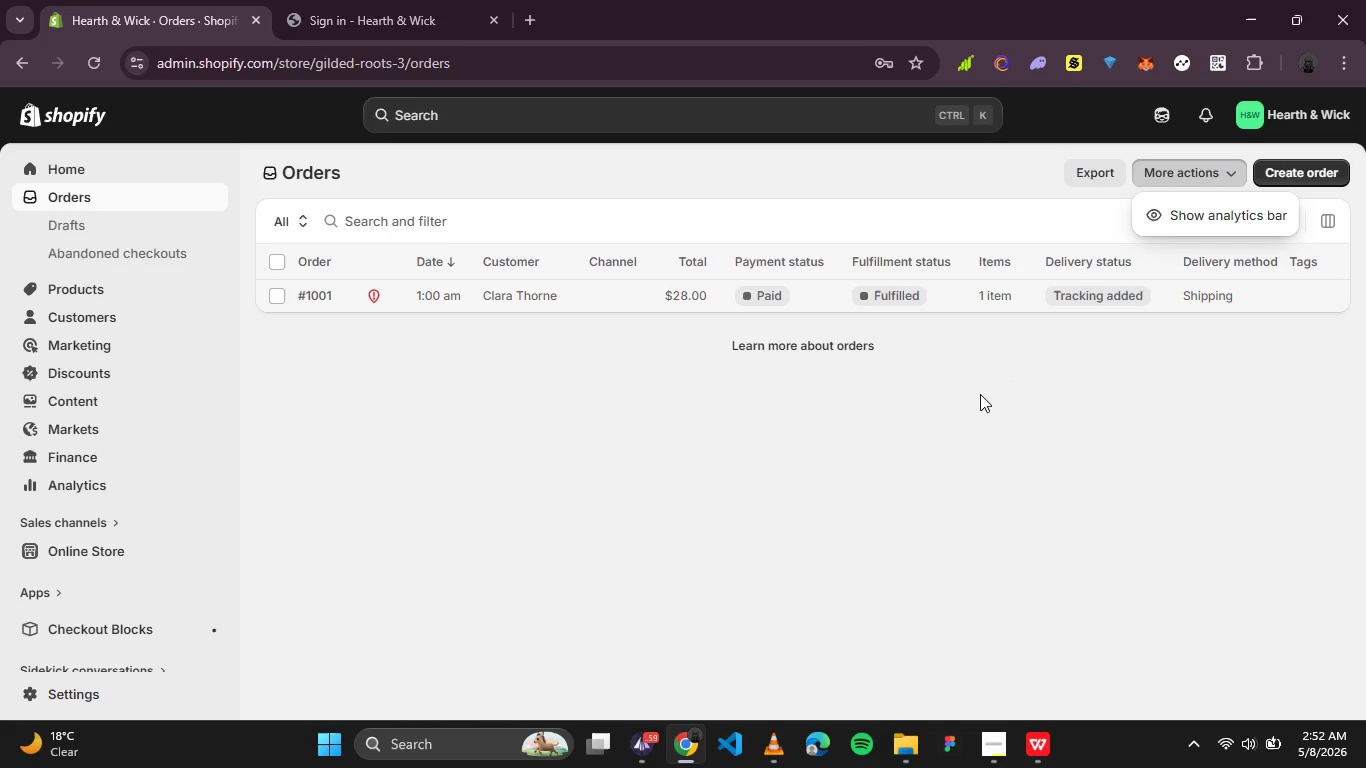 
wait(22.58)
 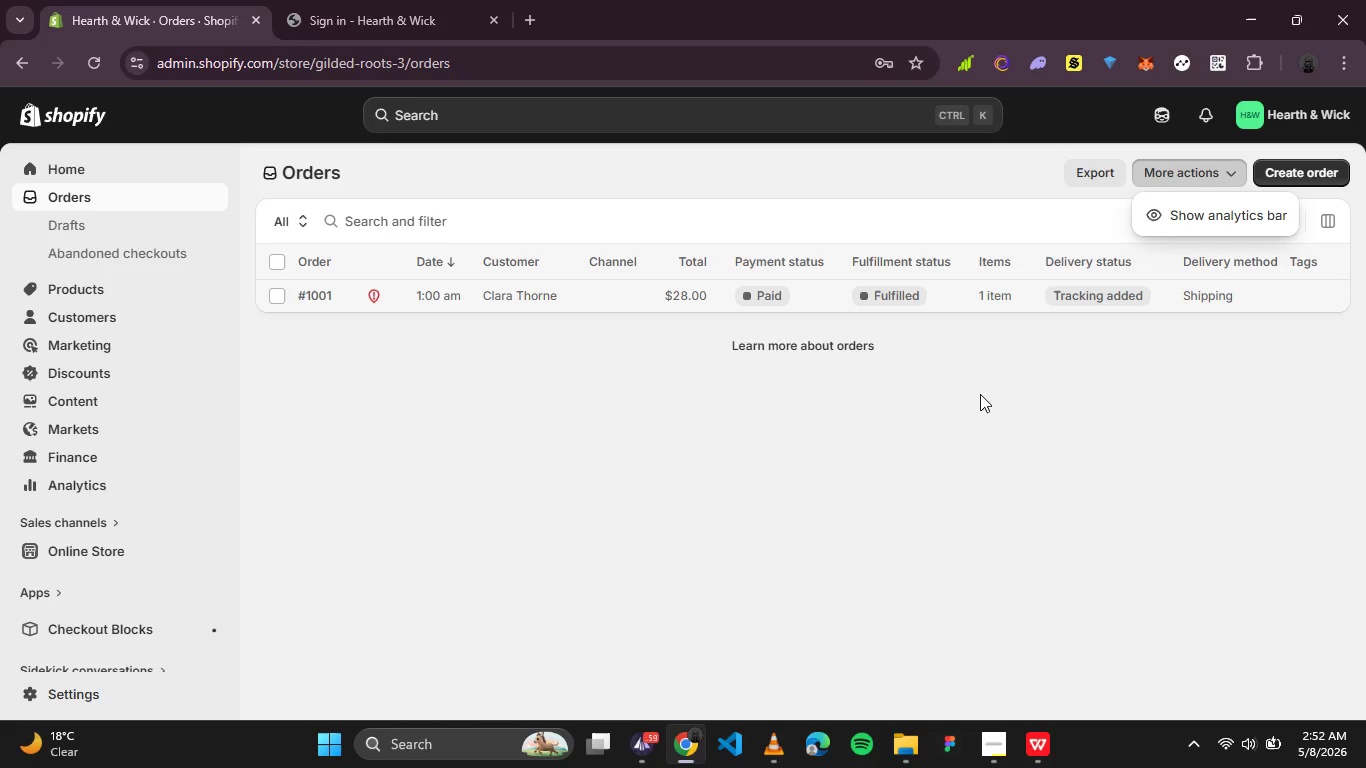 
left_click([315, 292])
 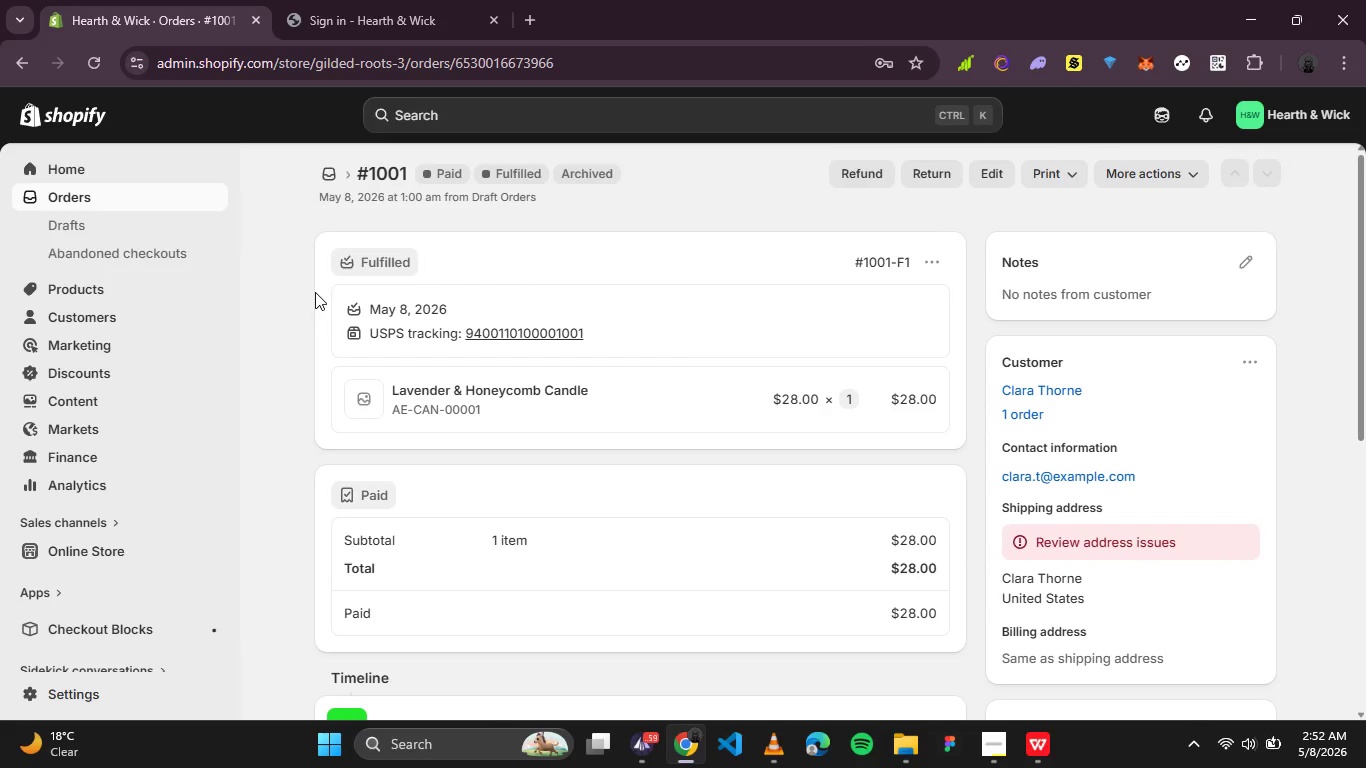 
wait(31.16)
 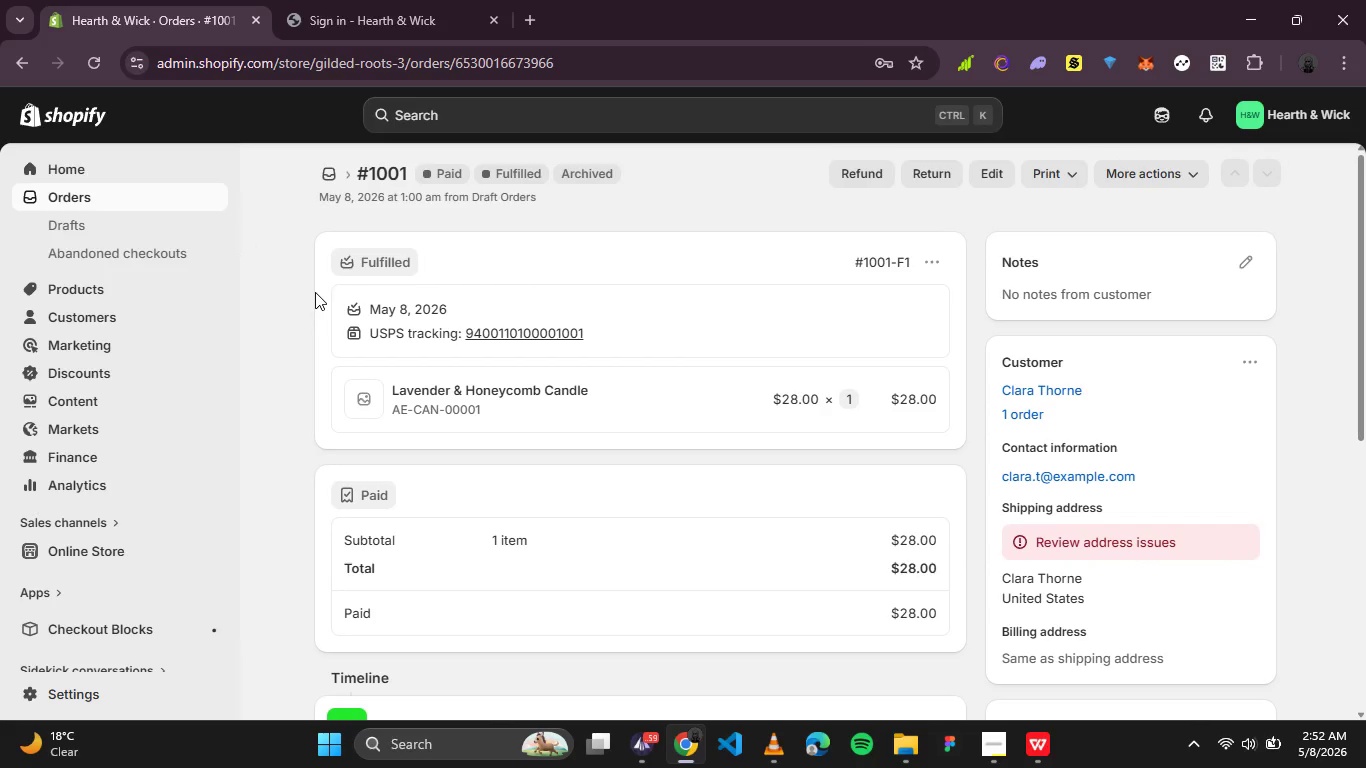 
scroll: coordinate [543, 391], scroll_direction: none, amount: 0.0
 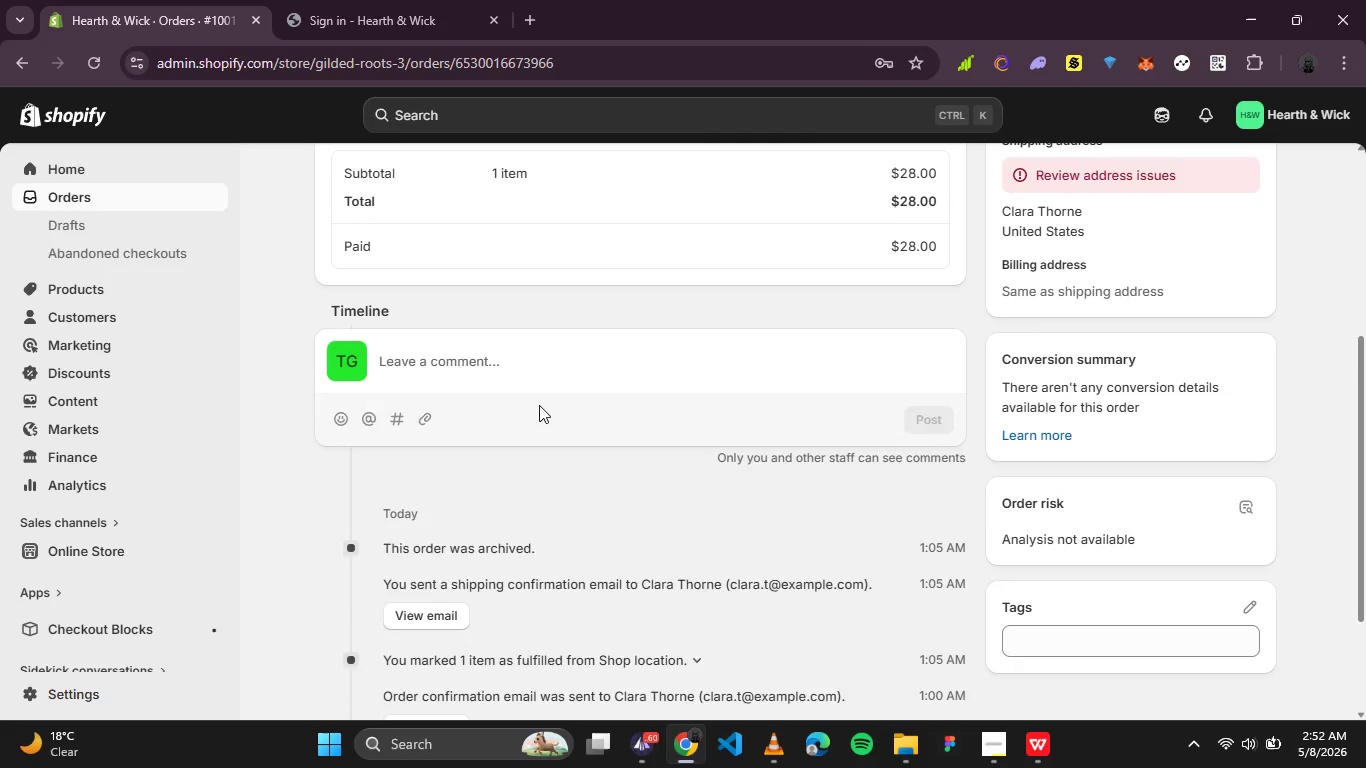 
scroll: coordinate [539, 405], scroll_direction: down, amount: 1.0
 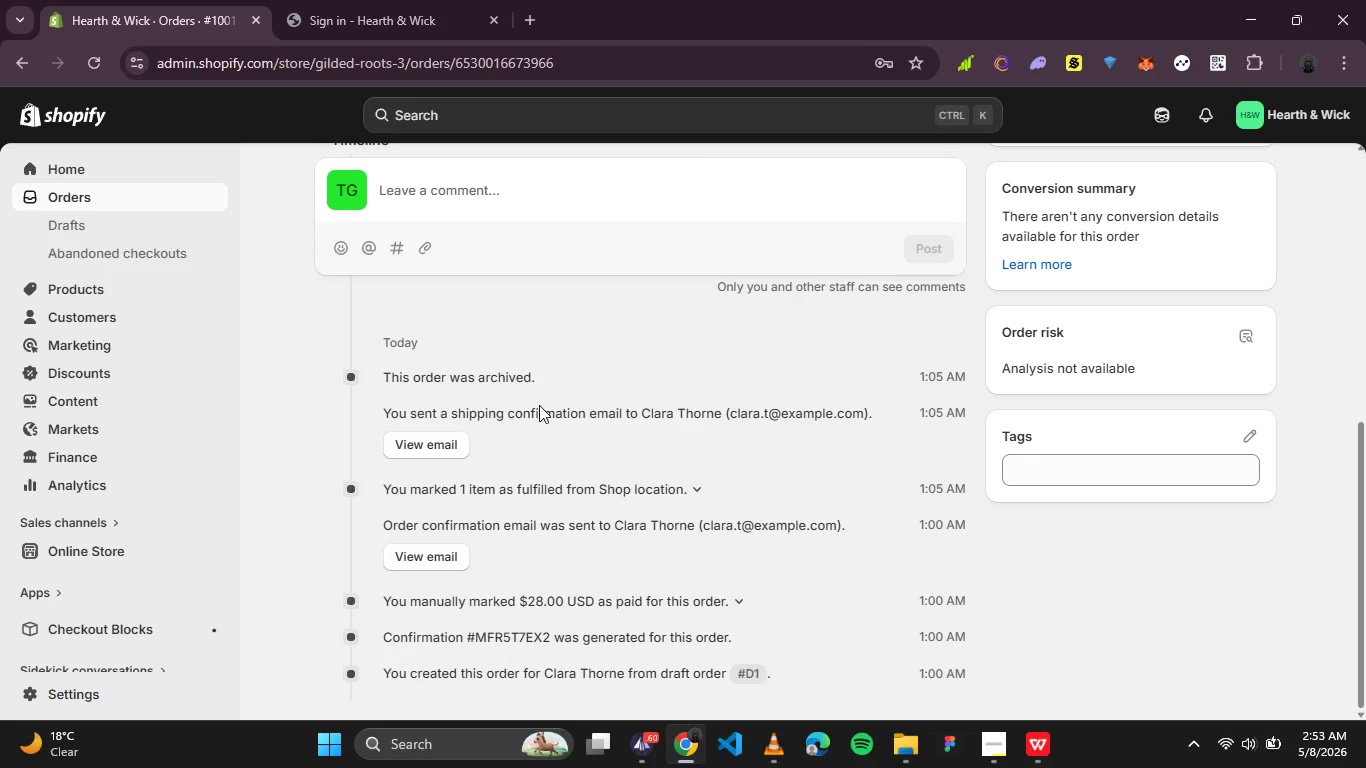 
wait(5.69)
 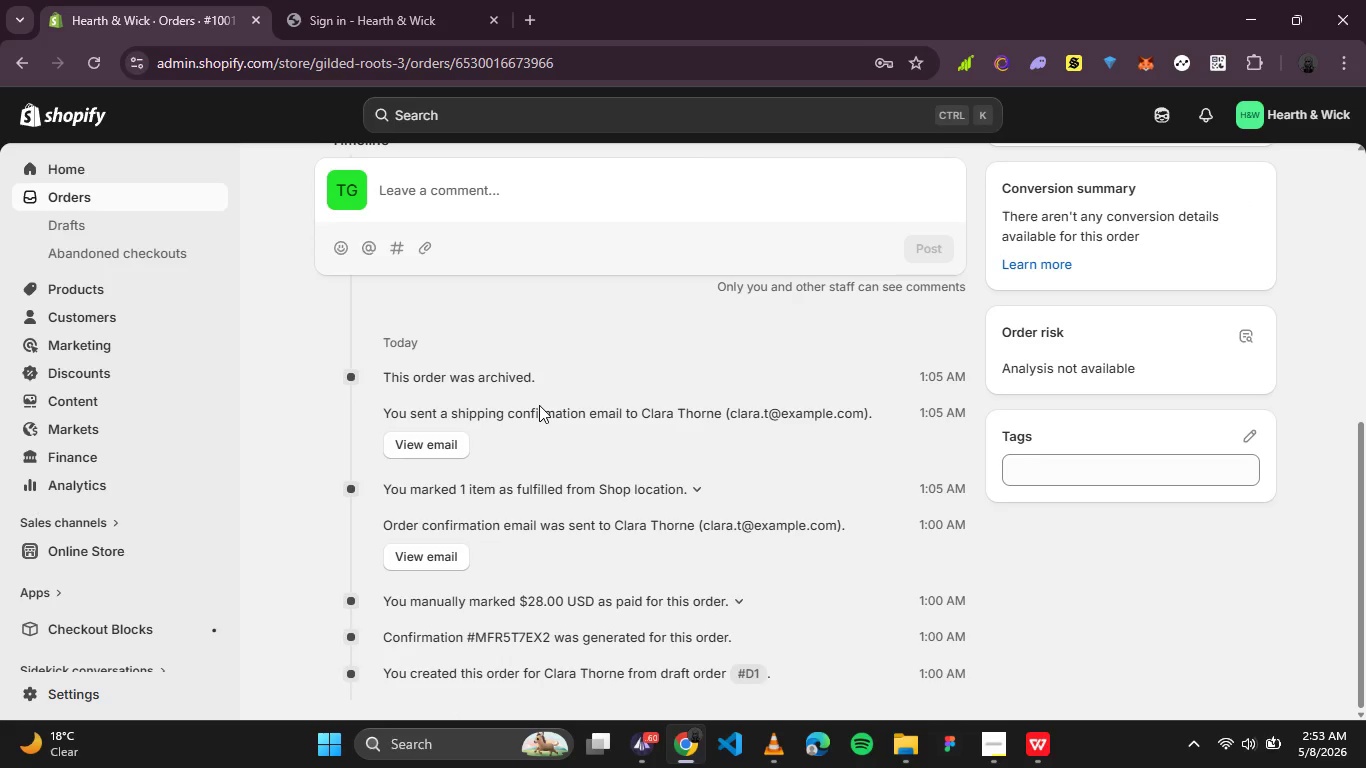 
left_click([1009, 750])